 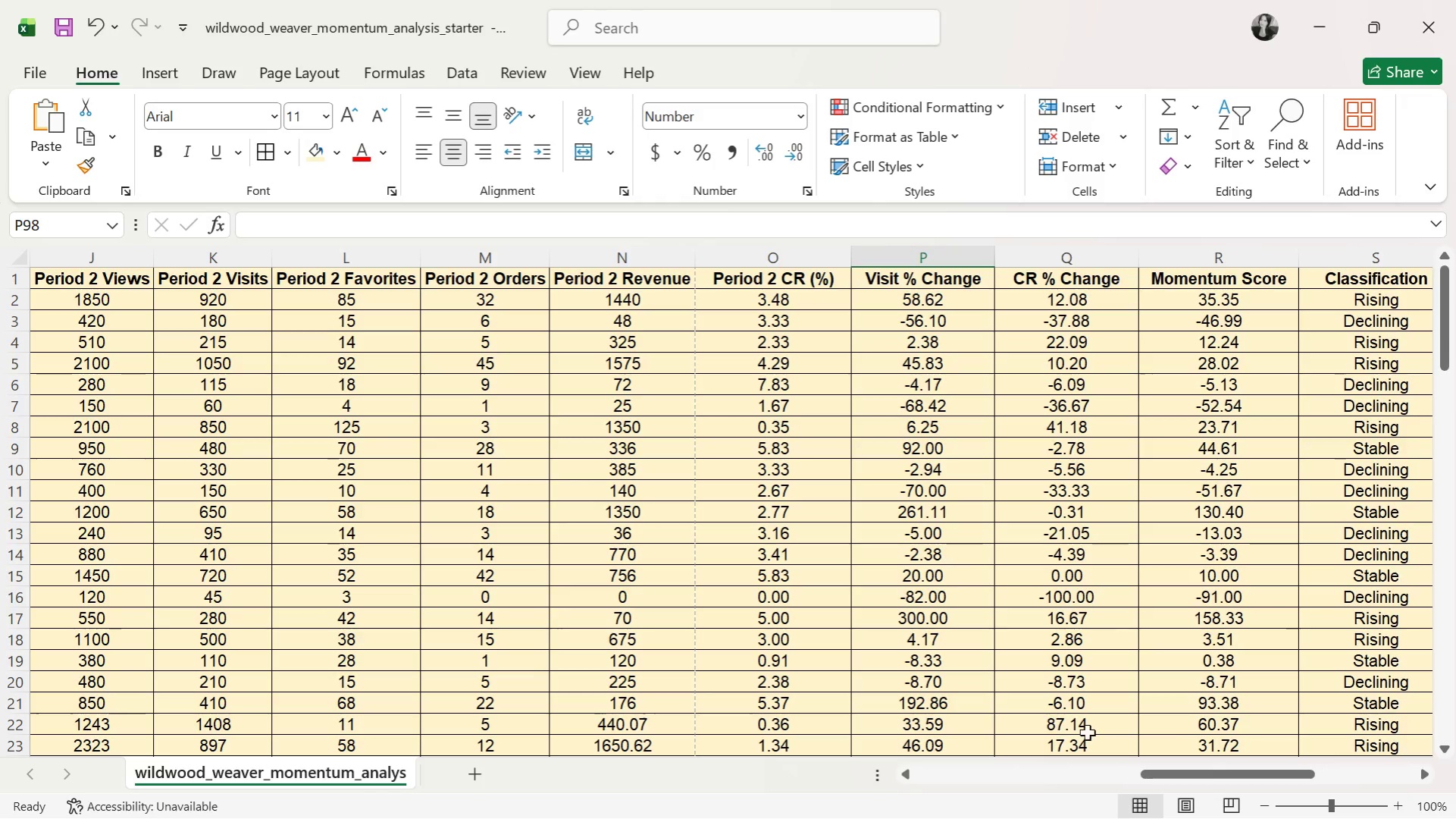 
left_click([1189, 775])
 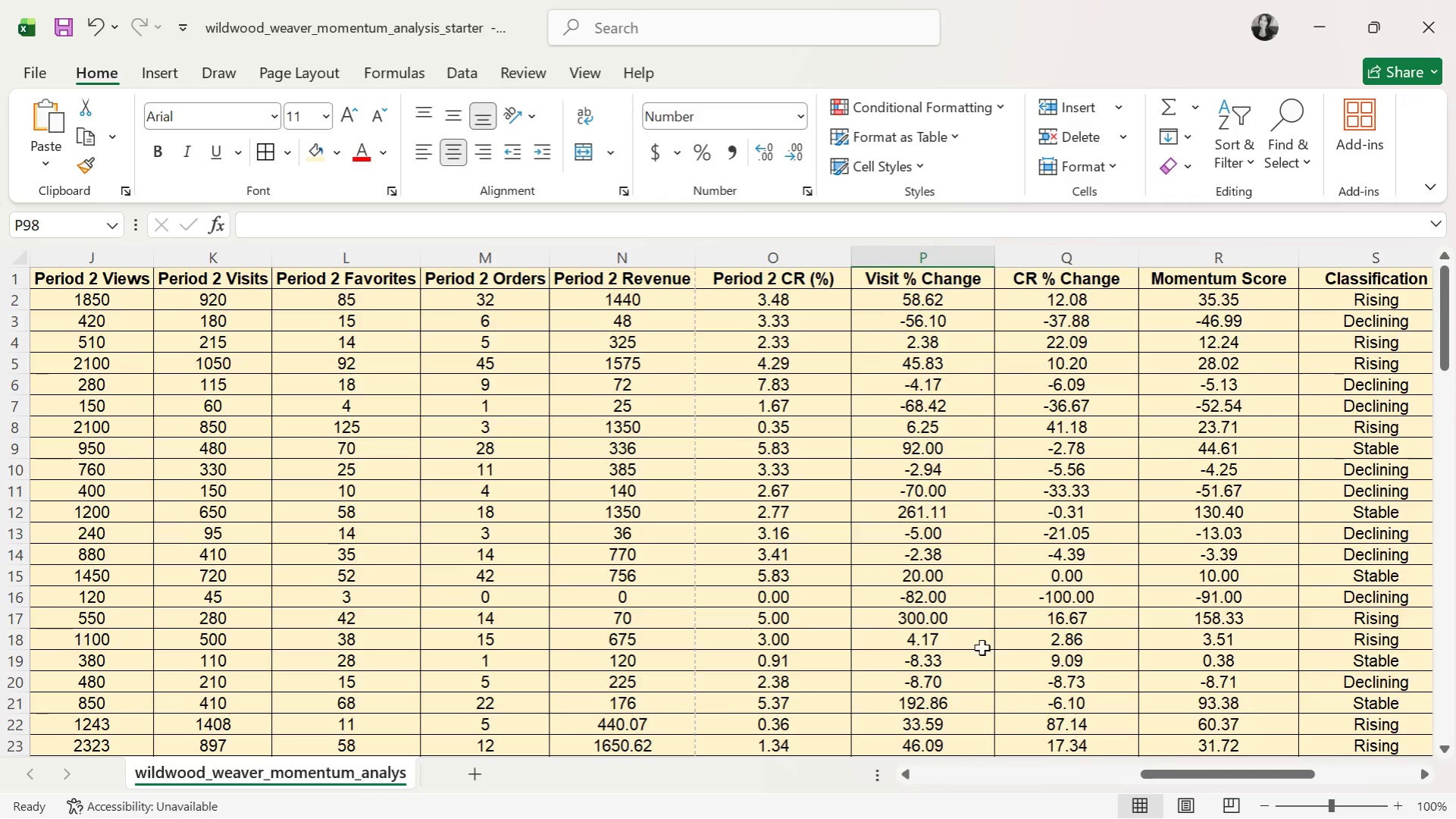 
scroll: coordinate [1028, 648], scroll_direction: down, amount: 3.0
 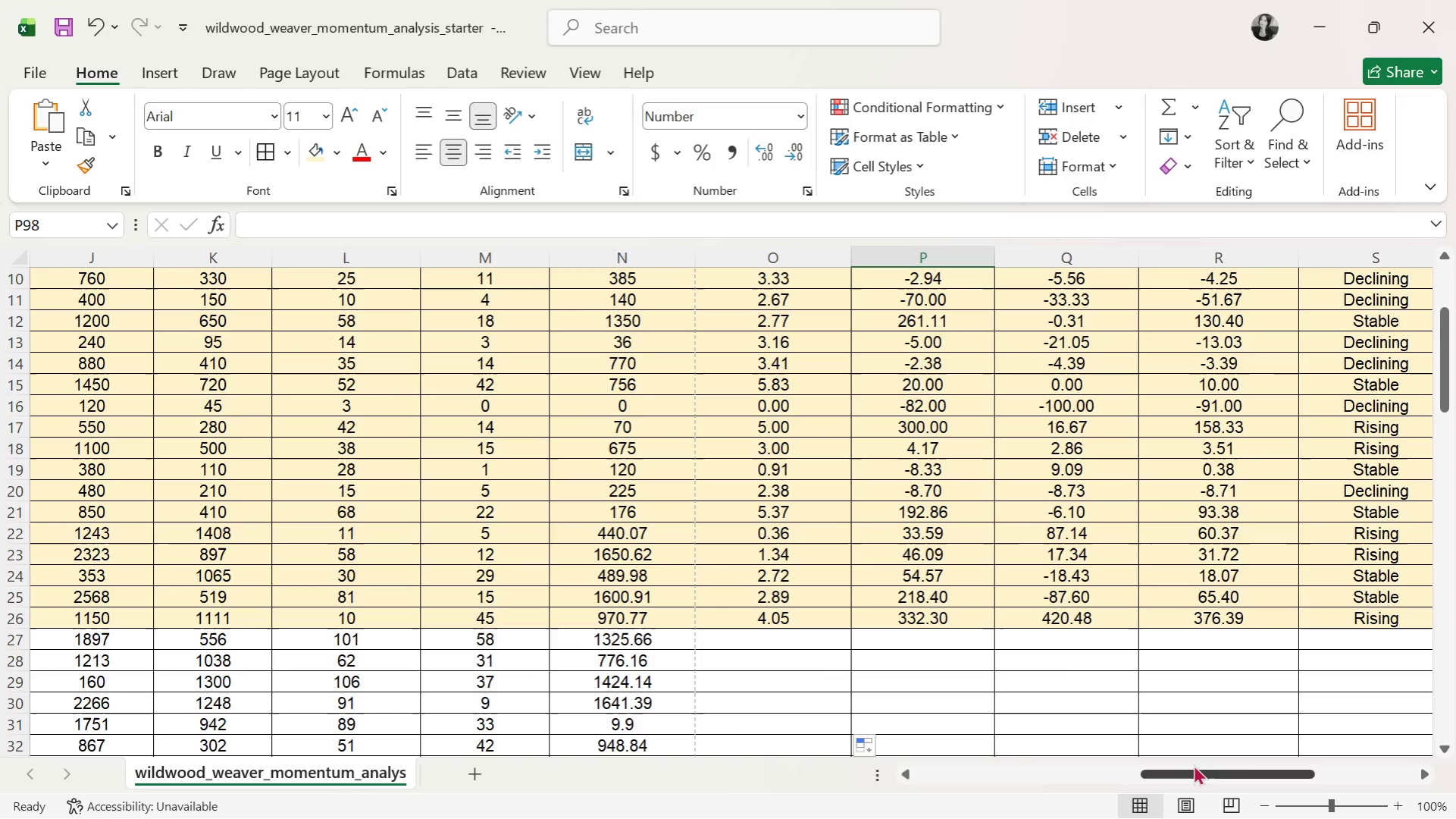 
left_click_drag(start_coordinate=[1195, 772], to_coordinate=[856, 761])
 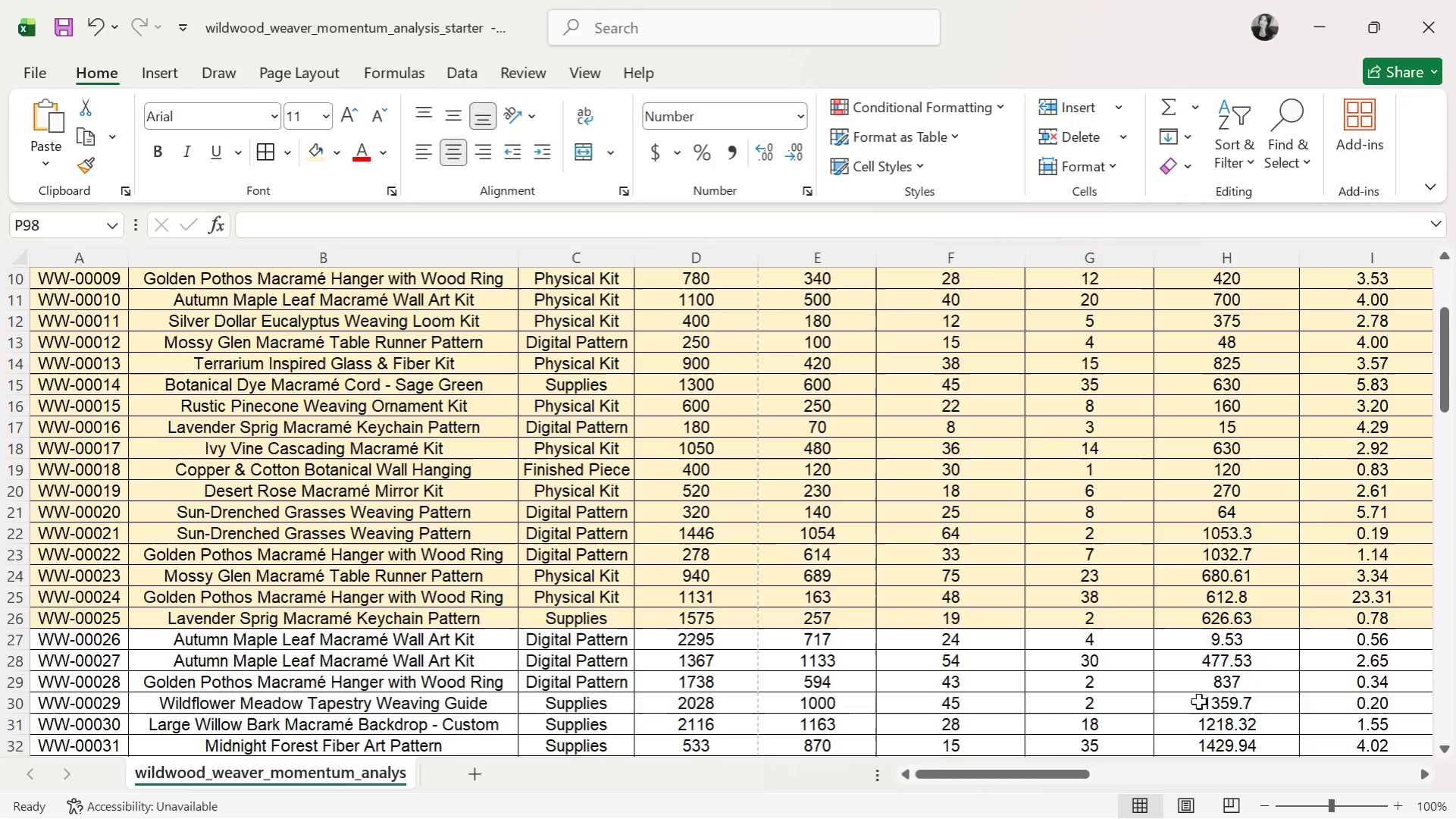 
scroll: coordinate [1094, 601], scroll_direction: up, amount: 10.0
 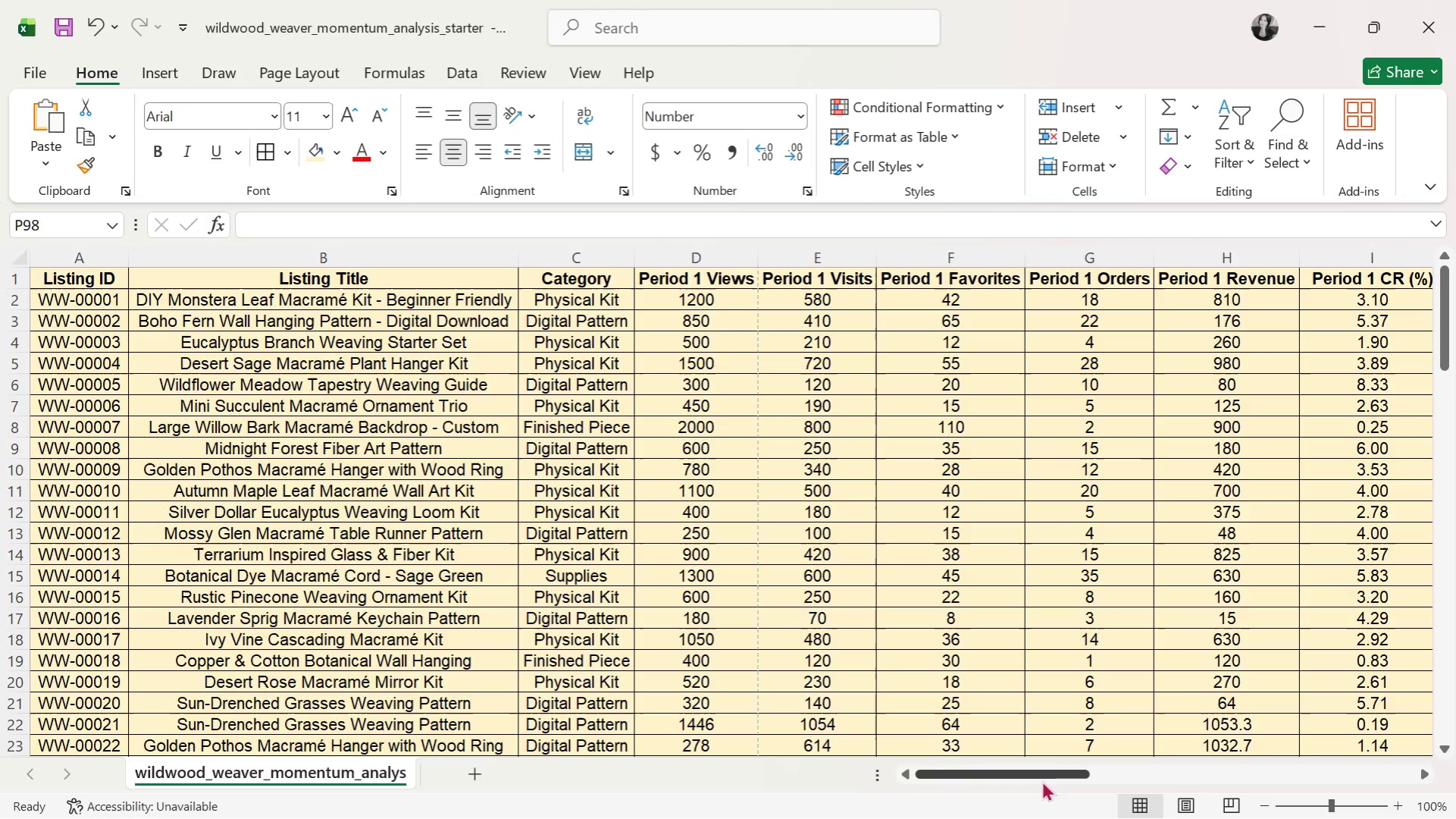 
left_click_drag(start_coordinate=[1046, 772], to_coordinate=[1117, 774])
 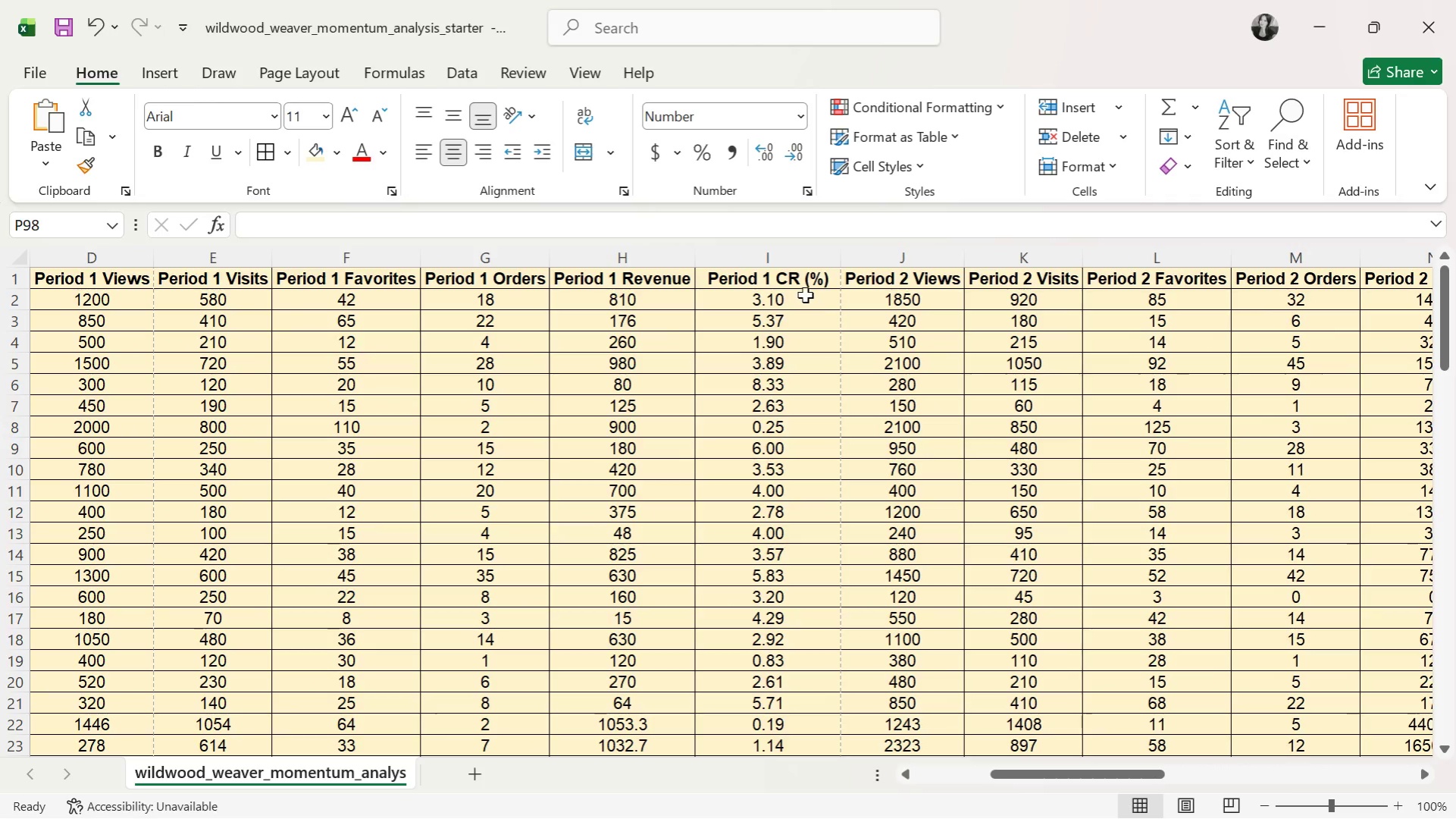 
left_click([796, 261])
 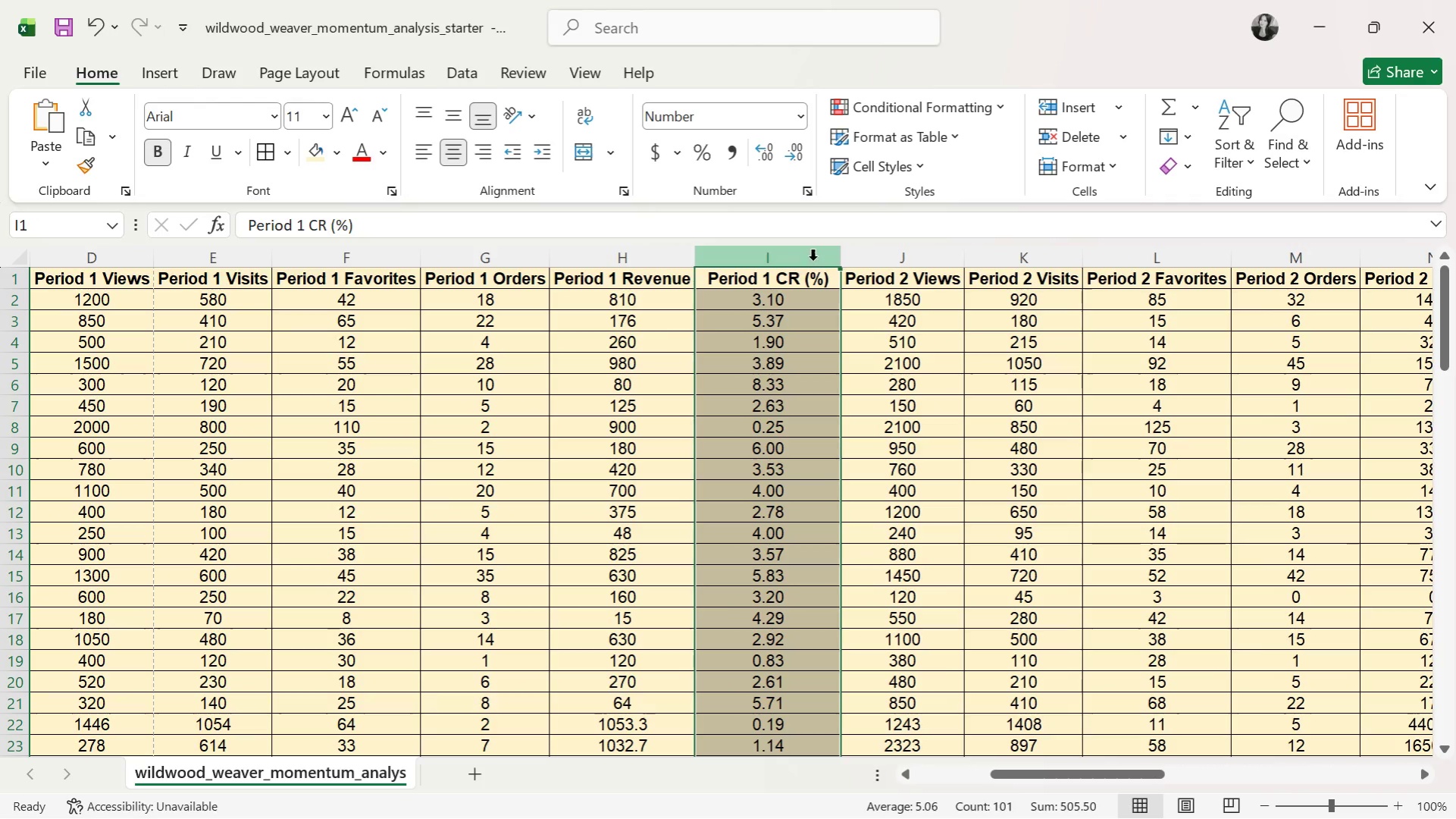 
key(Alt+Tab)